 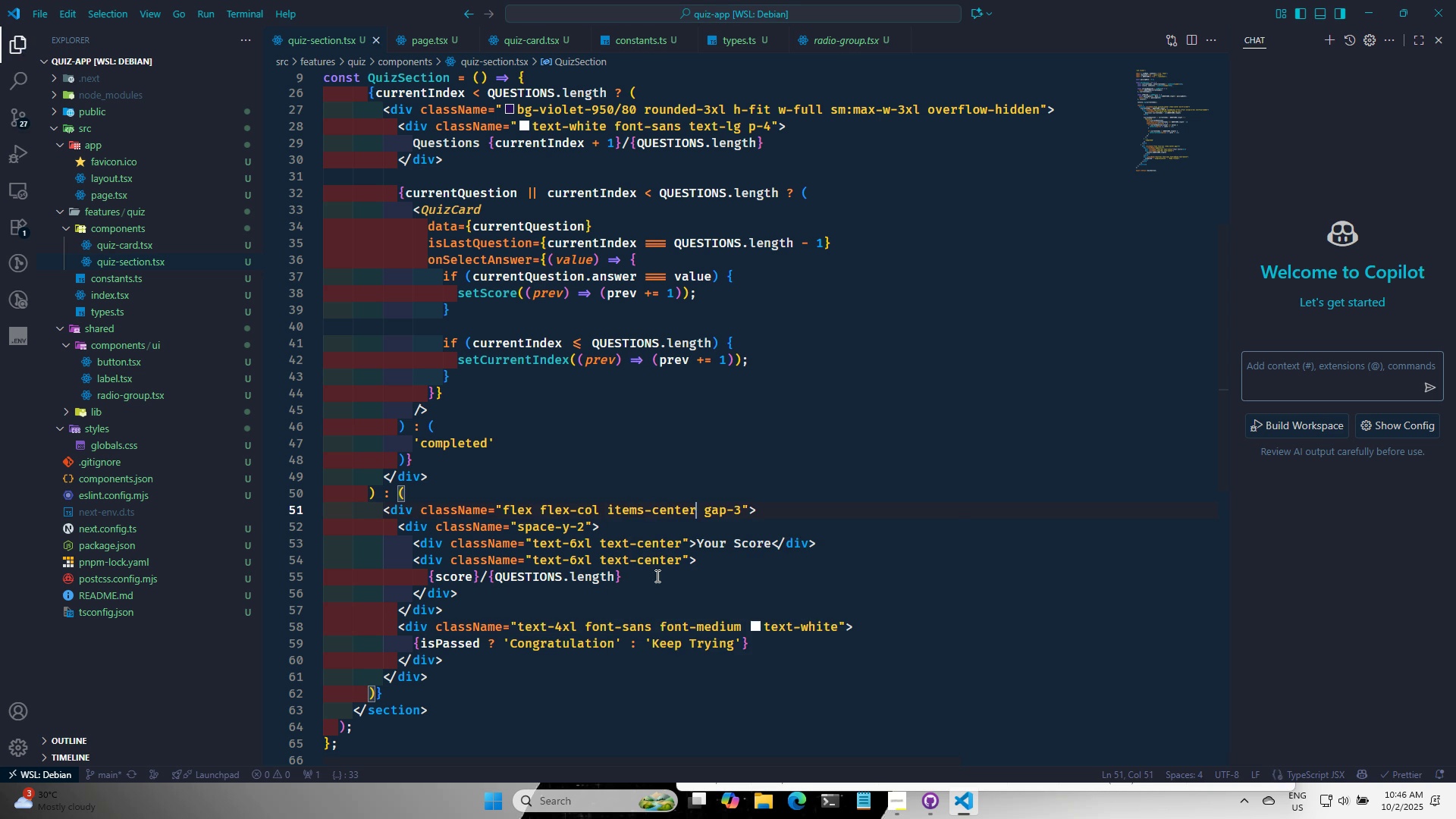 
key(Control+S)
 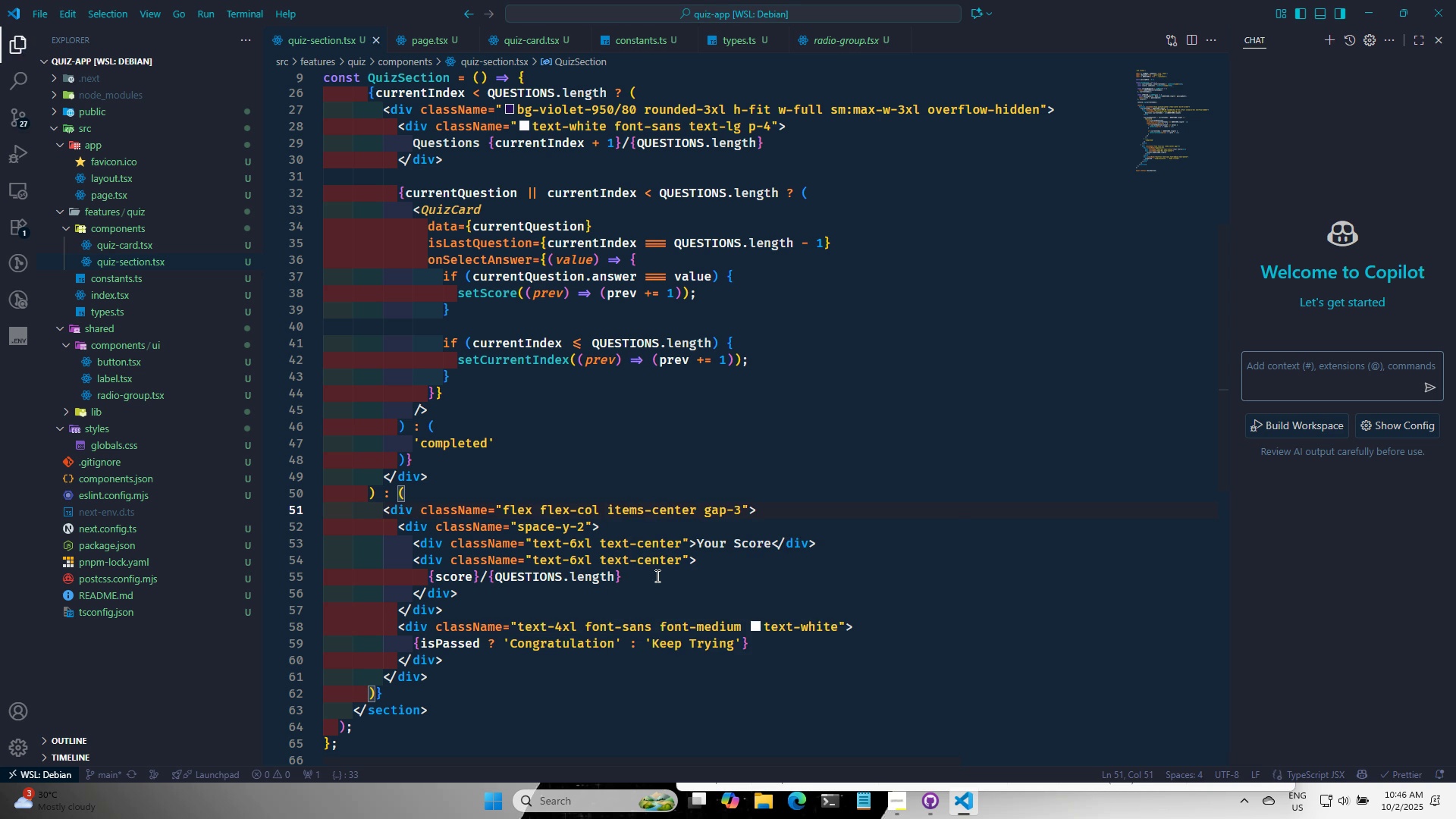 
key(Alt+Control+AltLeft)
 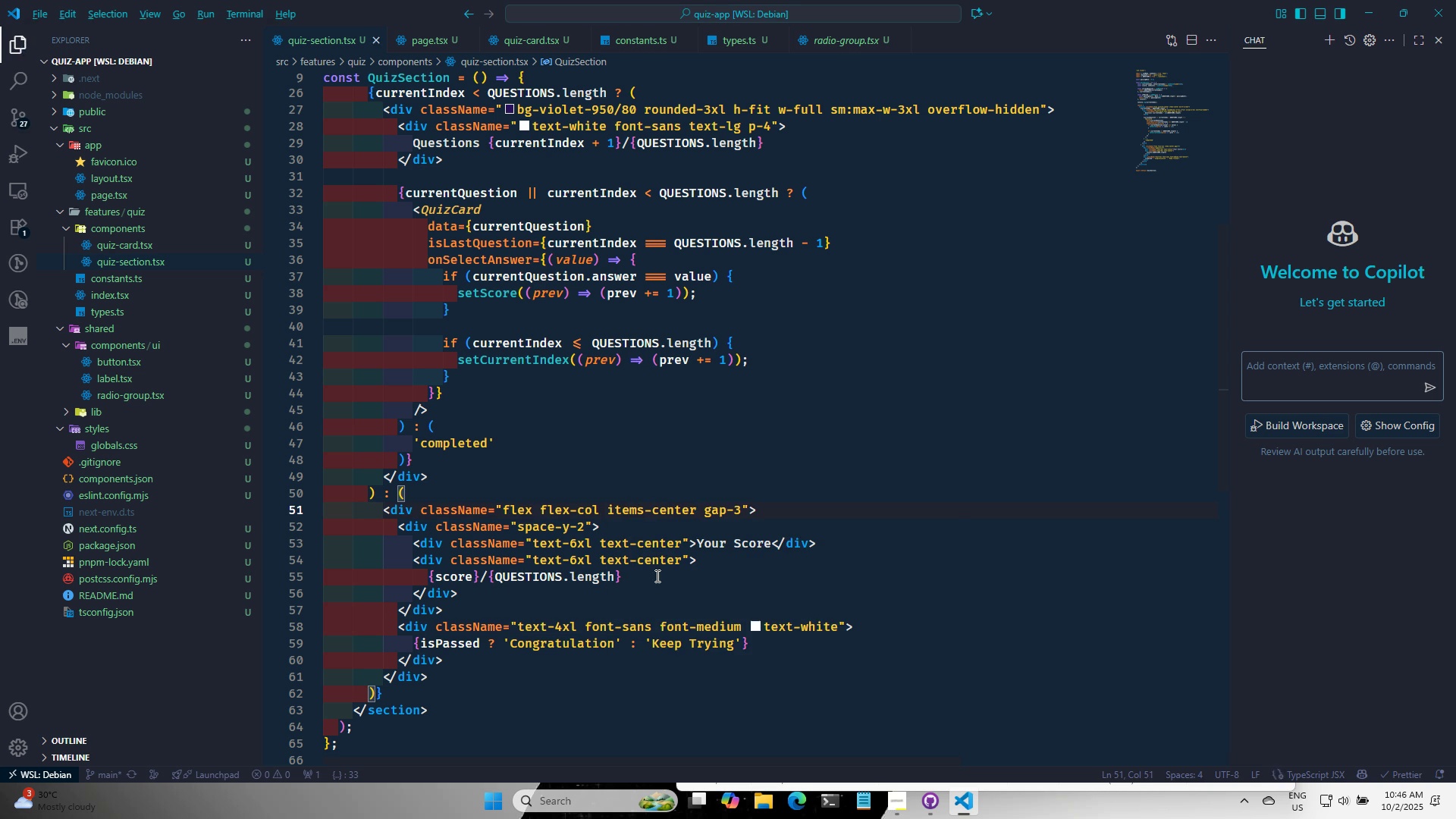 
key(Alt+Tab)
 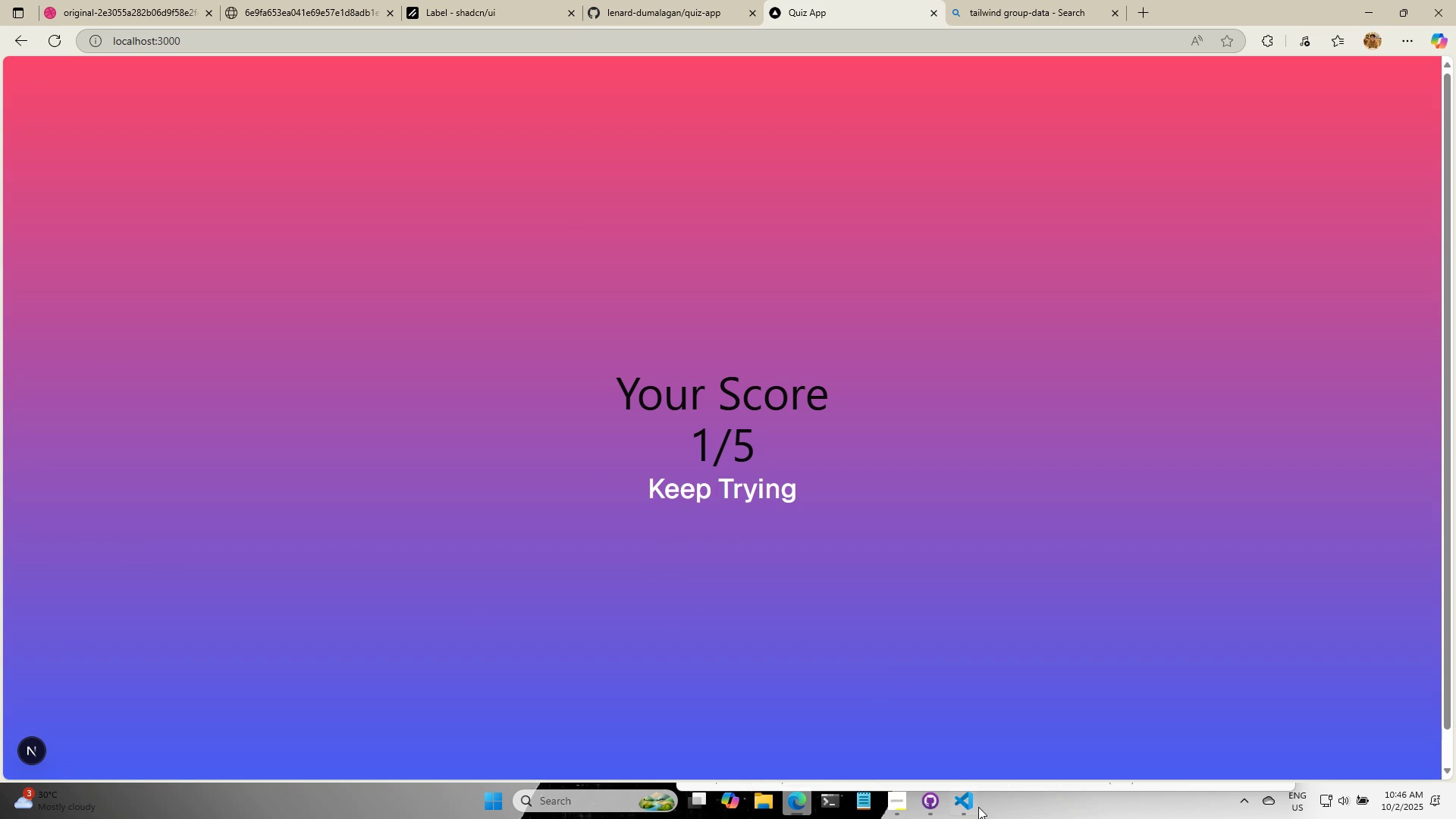 
left_click([964, 792])
 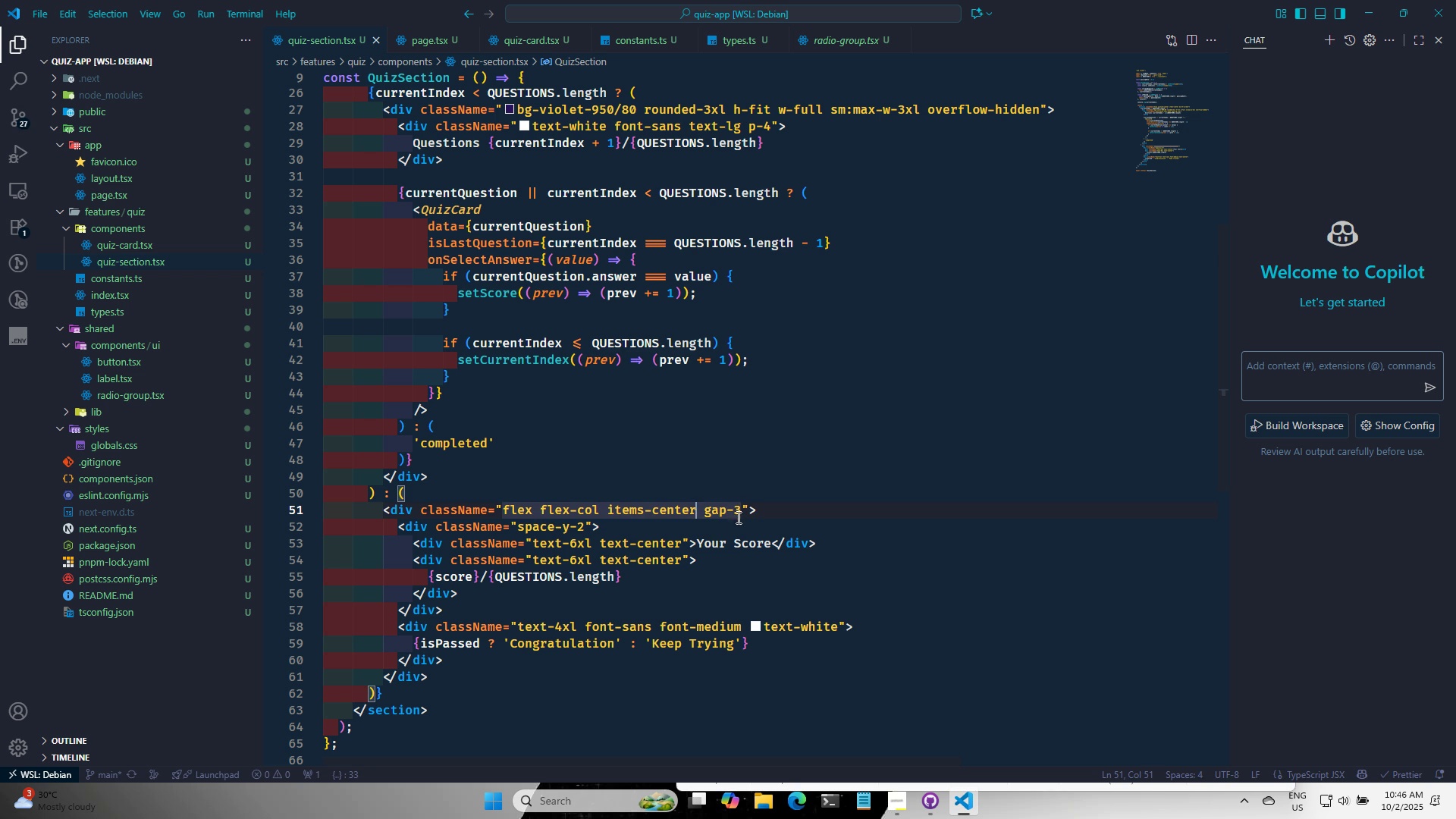 
left_click([739, 513])
 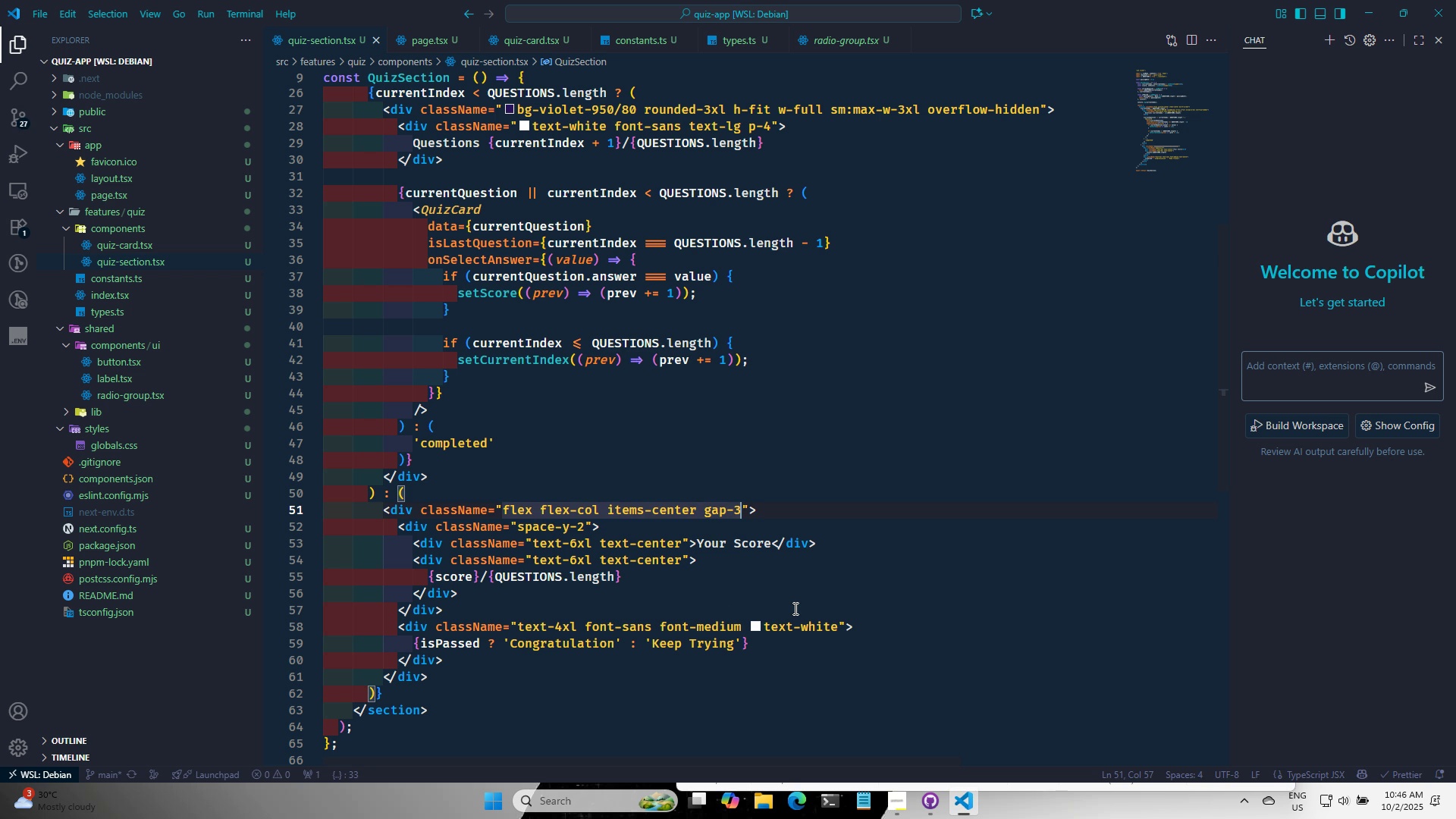 
key(Backspace)
 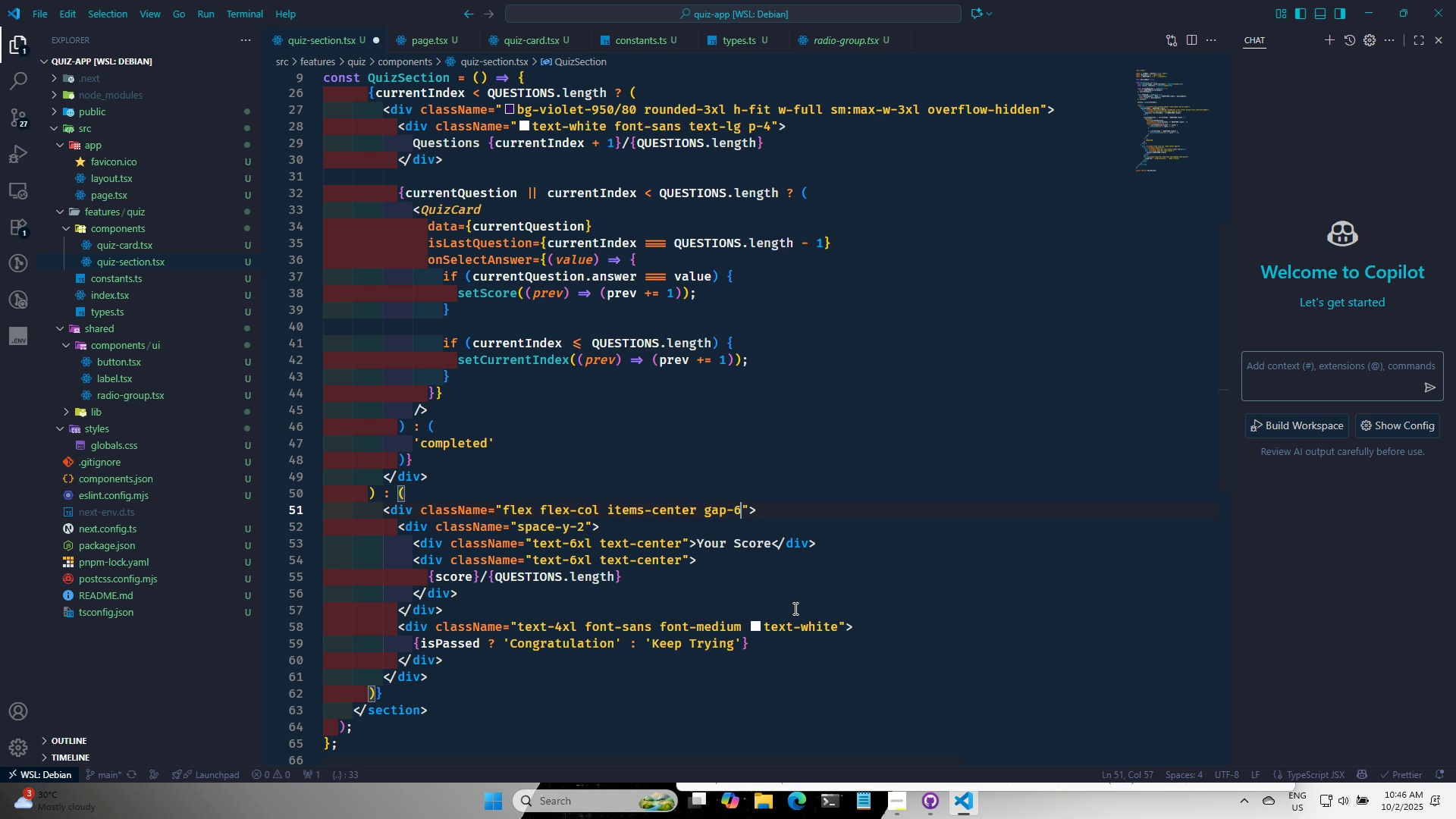 
key(6)